 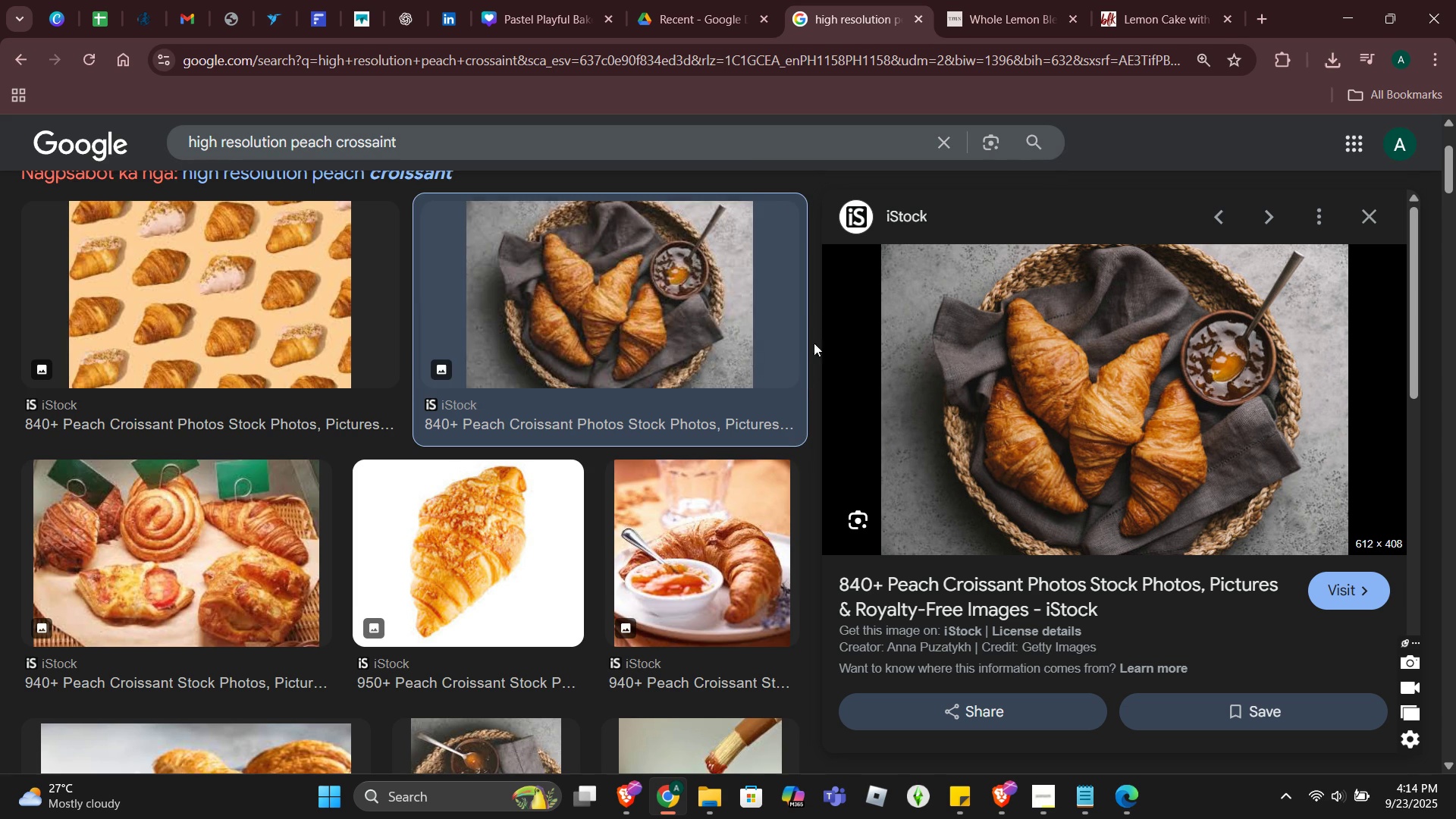 
scroll: coordinate [605, 575], scroll_direction: down, amount: 3.0
 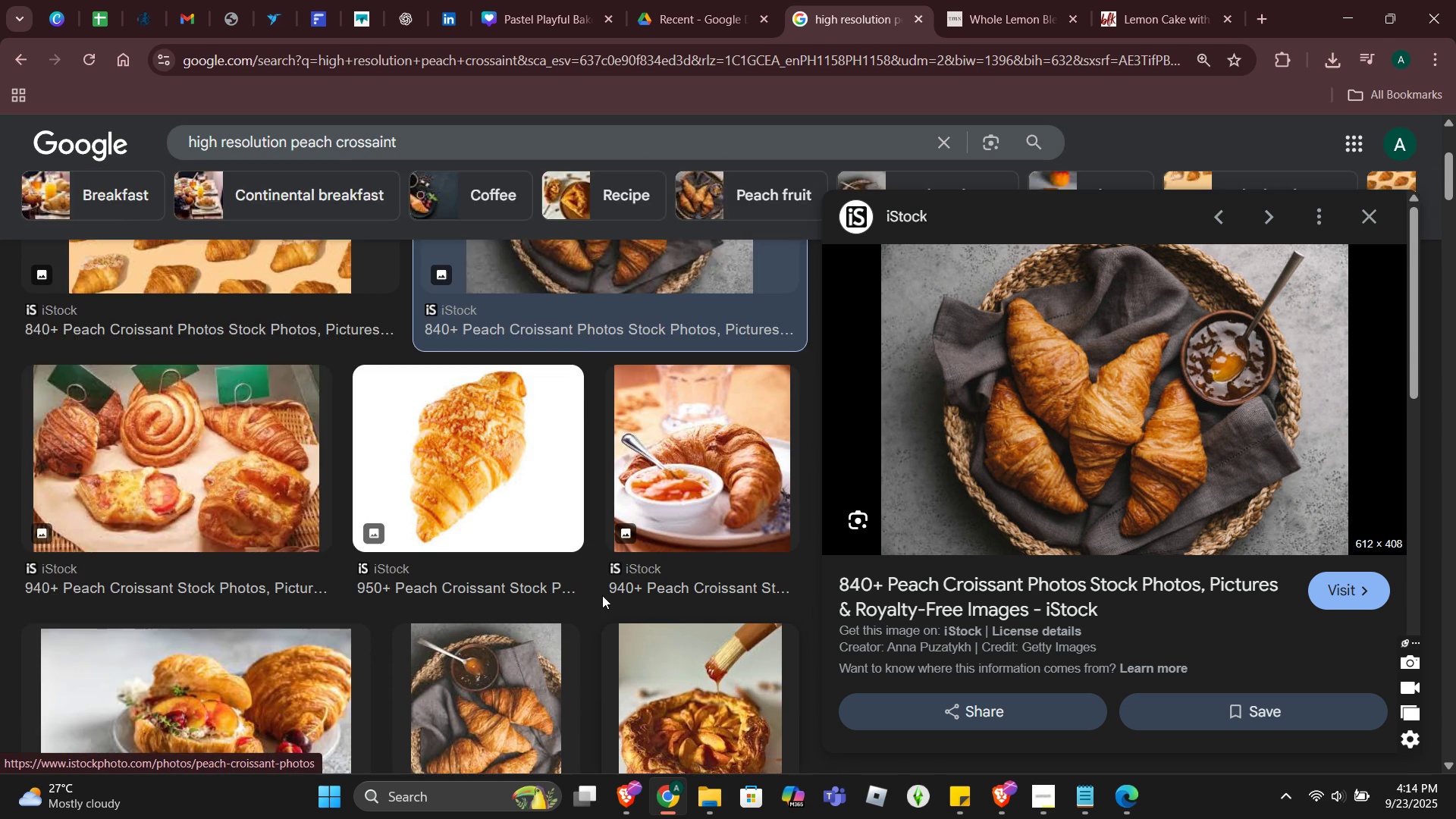 
scroll: coordinate [602, 595], scroll_direction: up, amount: 2.0
 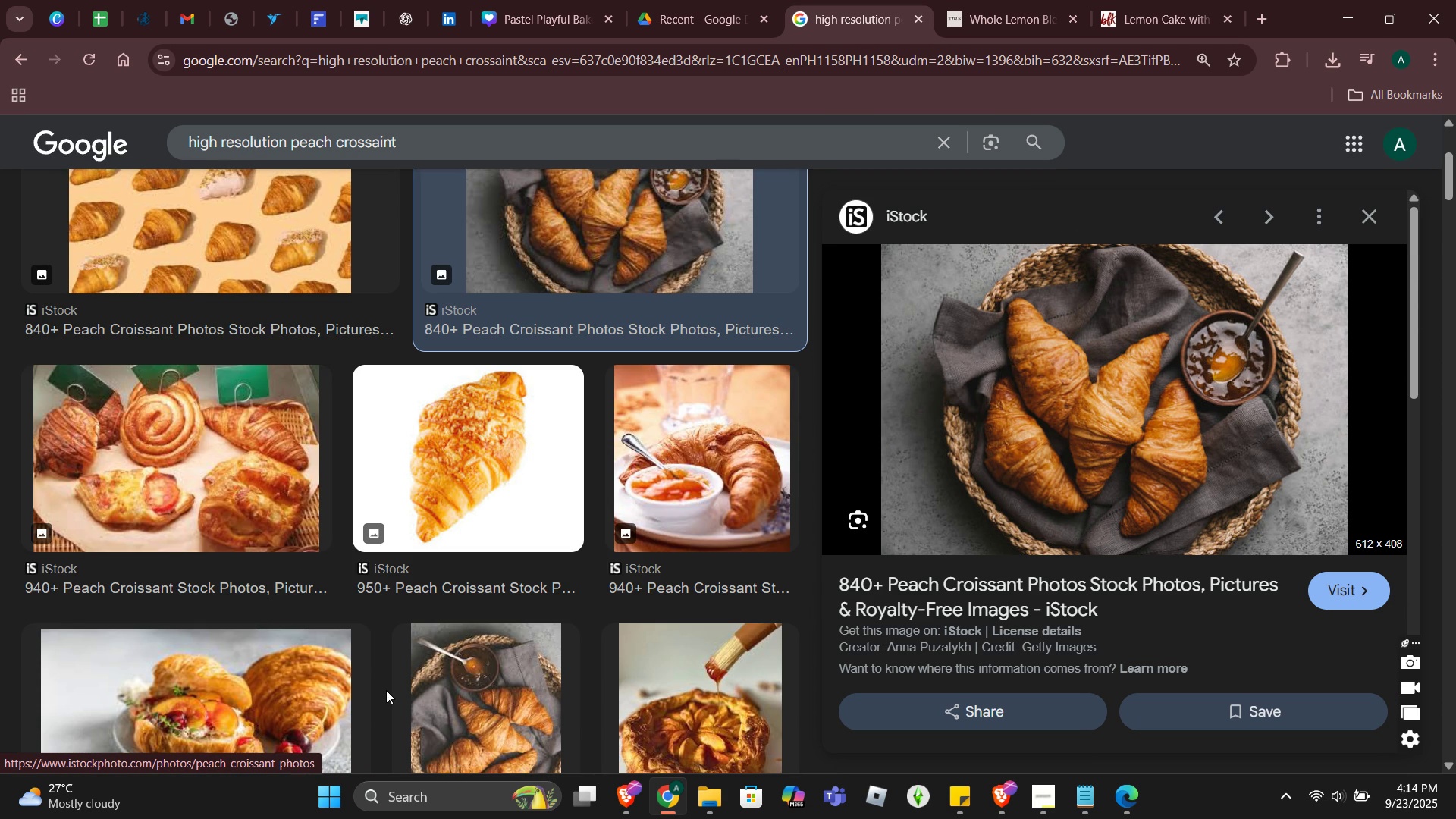 
scroll: coordinate [310, 656], scroll_direction: none, amount: 0.0
 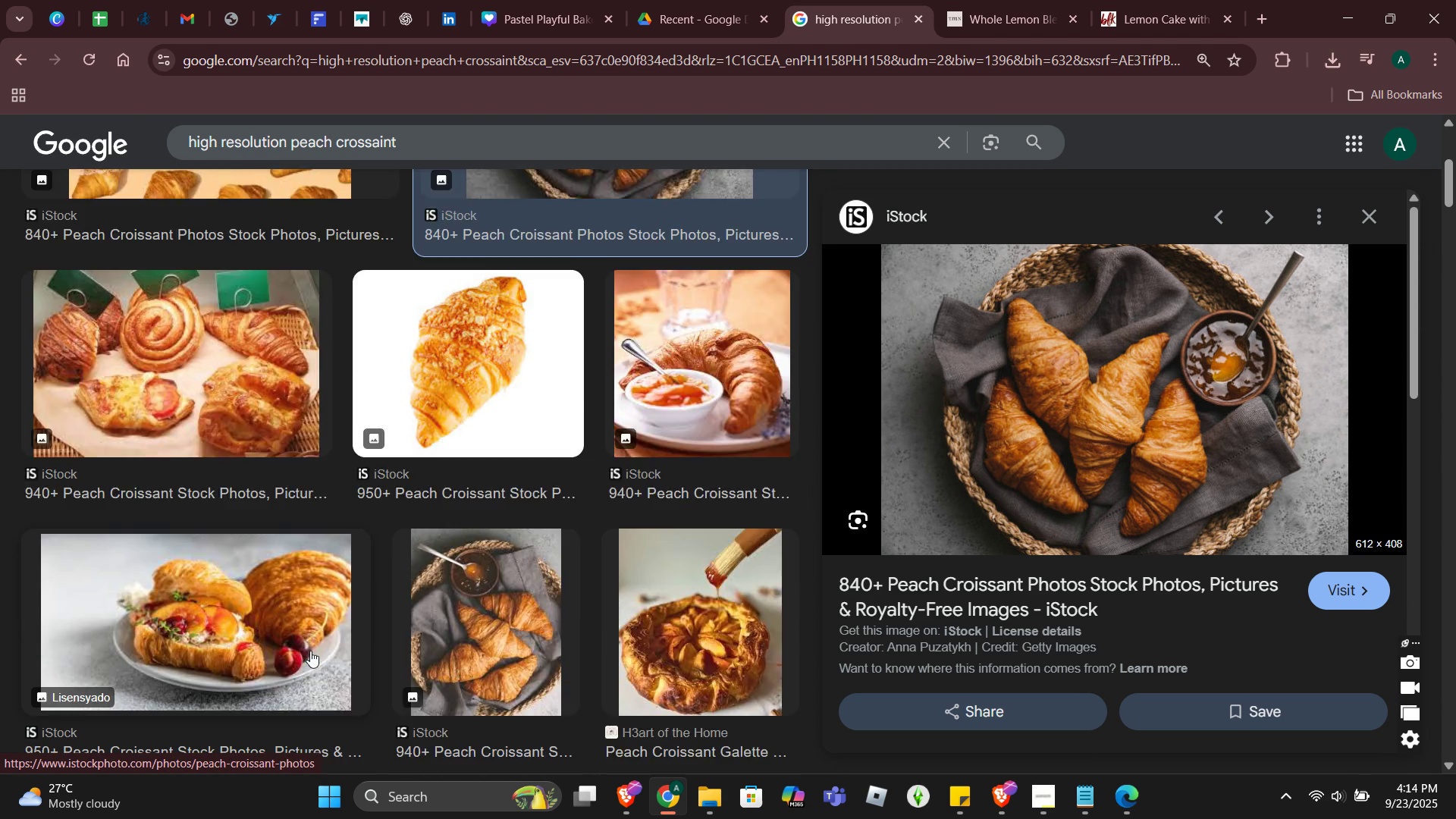 
scroll: coordinate [377, 659], scroll_direction: down, amount: 5.0
 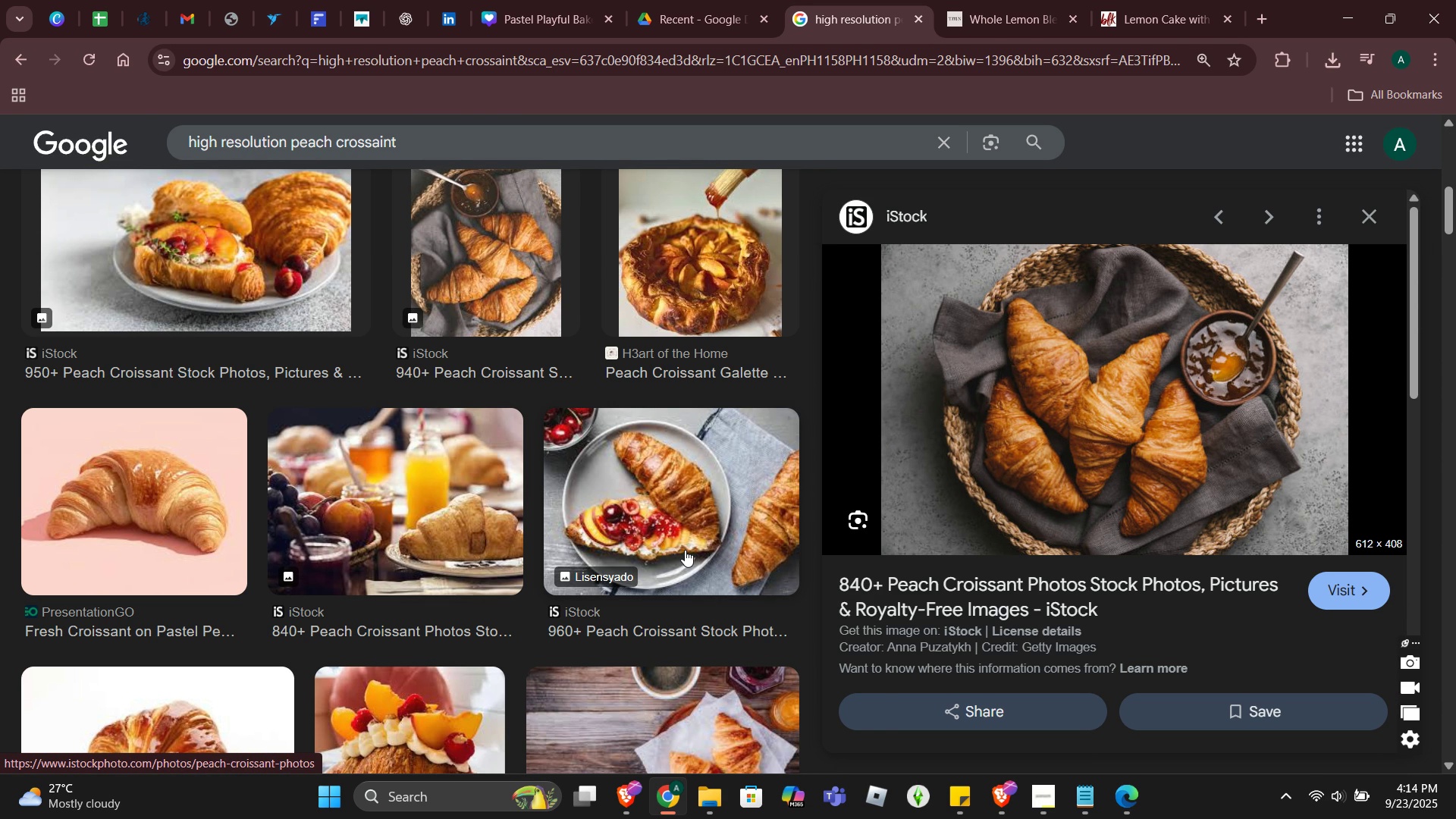 
right_click([685, 550])
 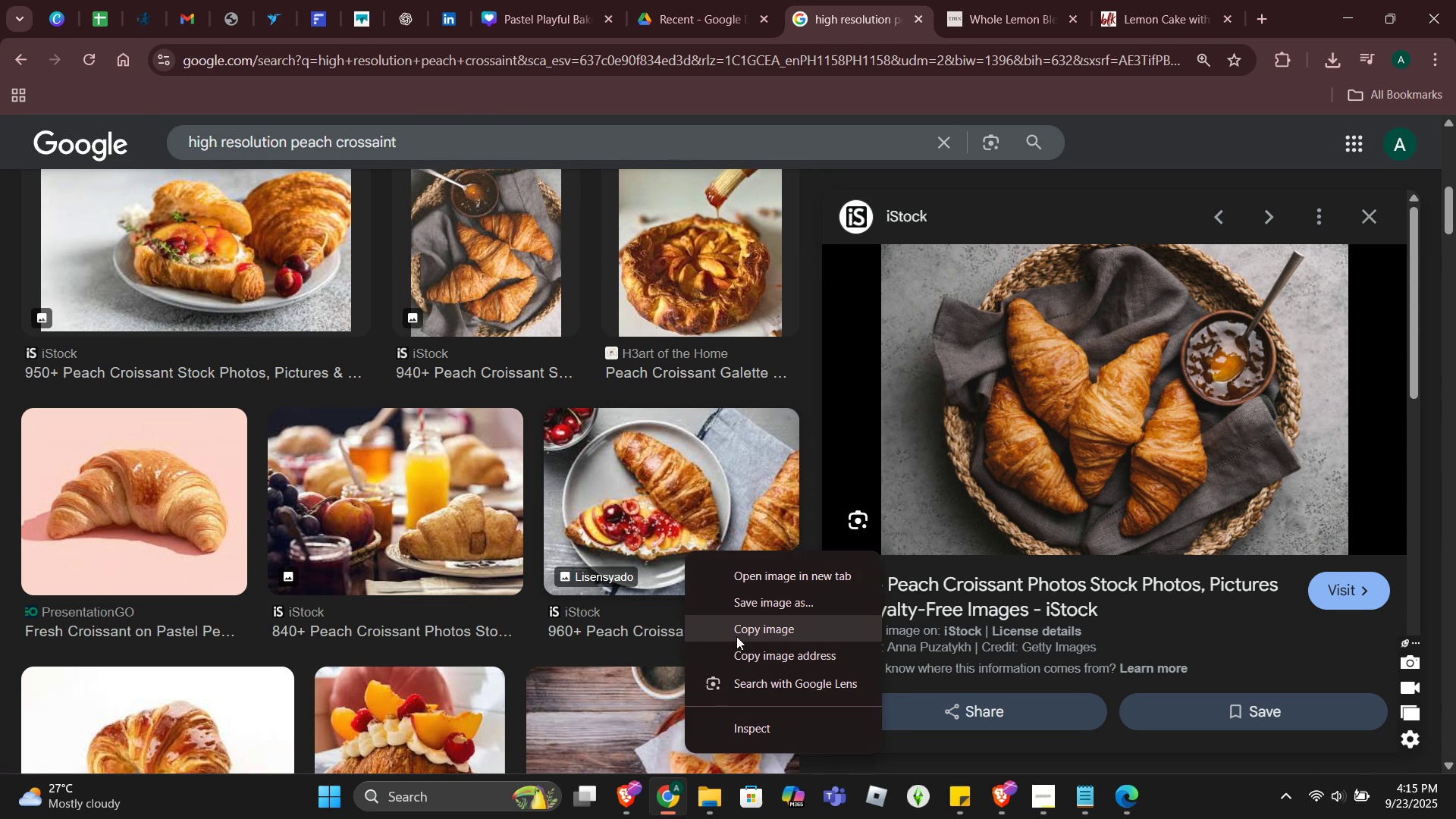 
left_click([736, 636])
 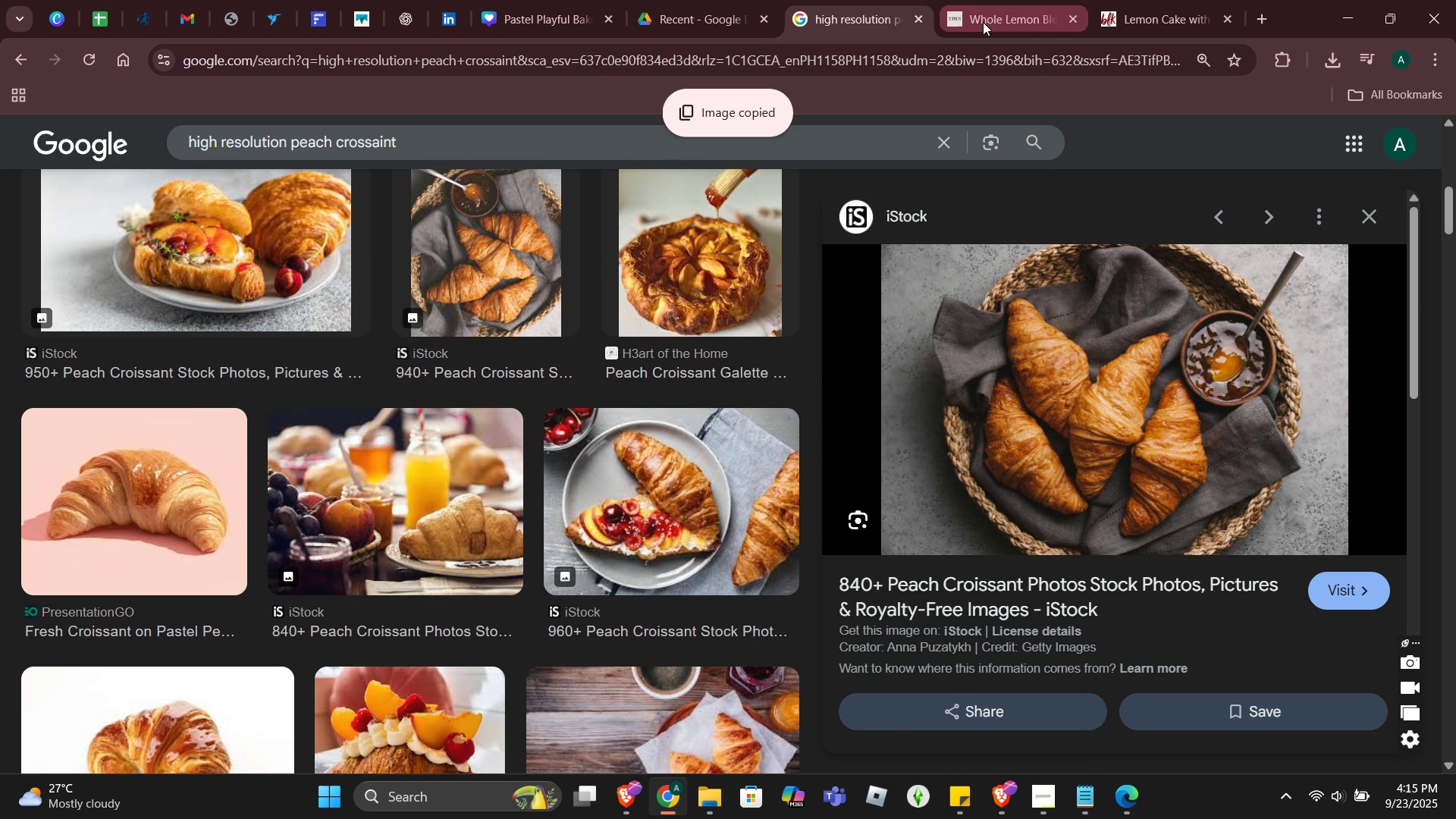 
left_click([983, 22])
 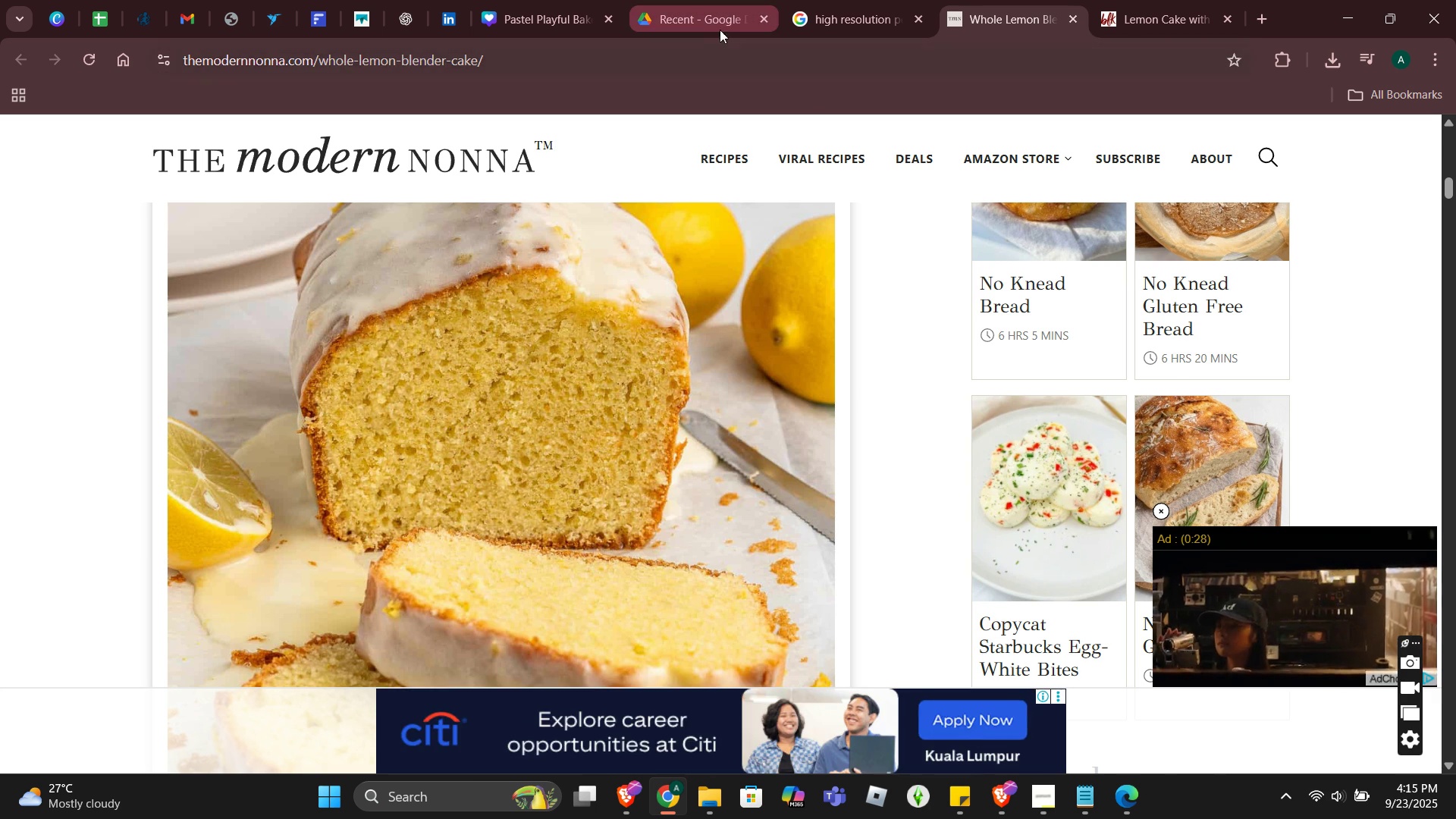 
left_click([712, 27])
 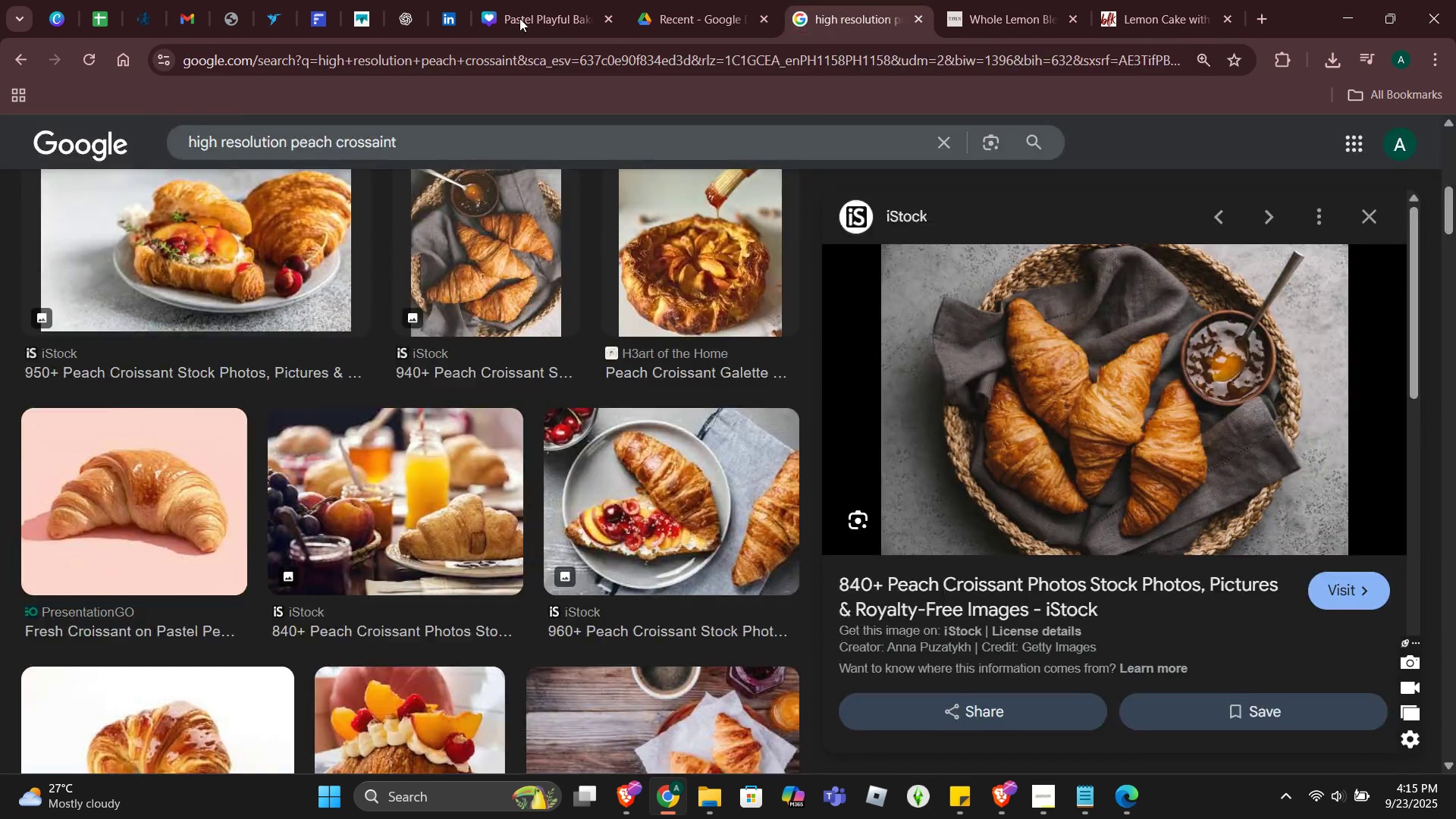 
double_click([519, 18])
 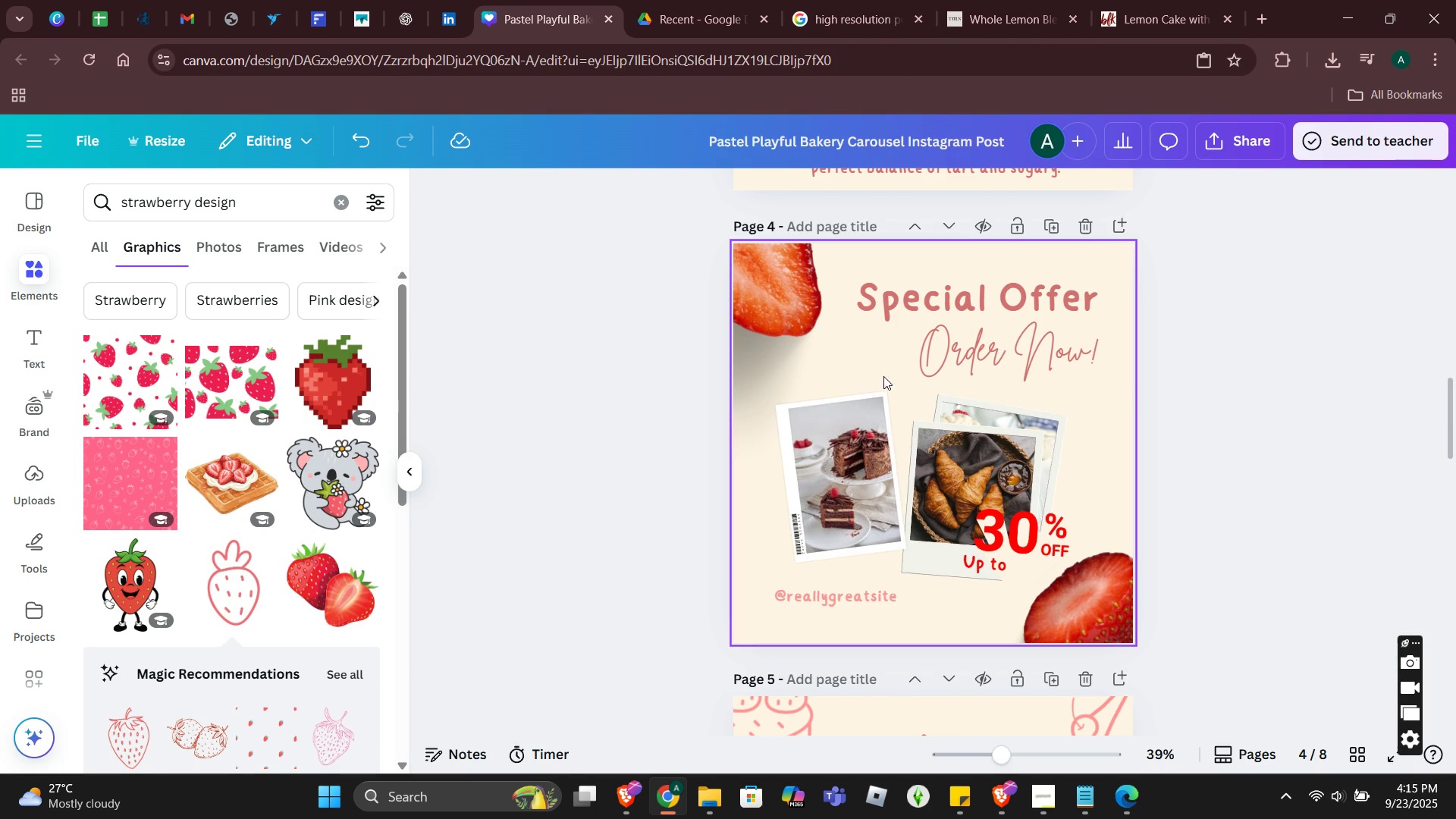 
right_click([844, 356])
 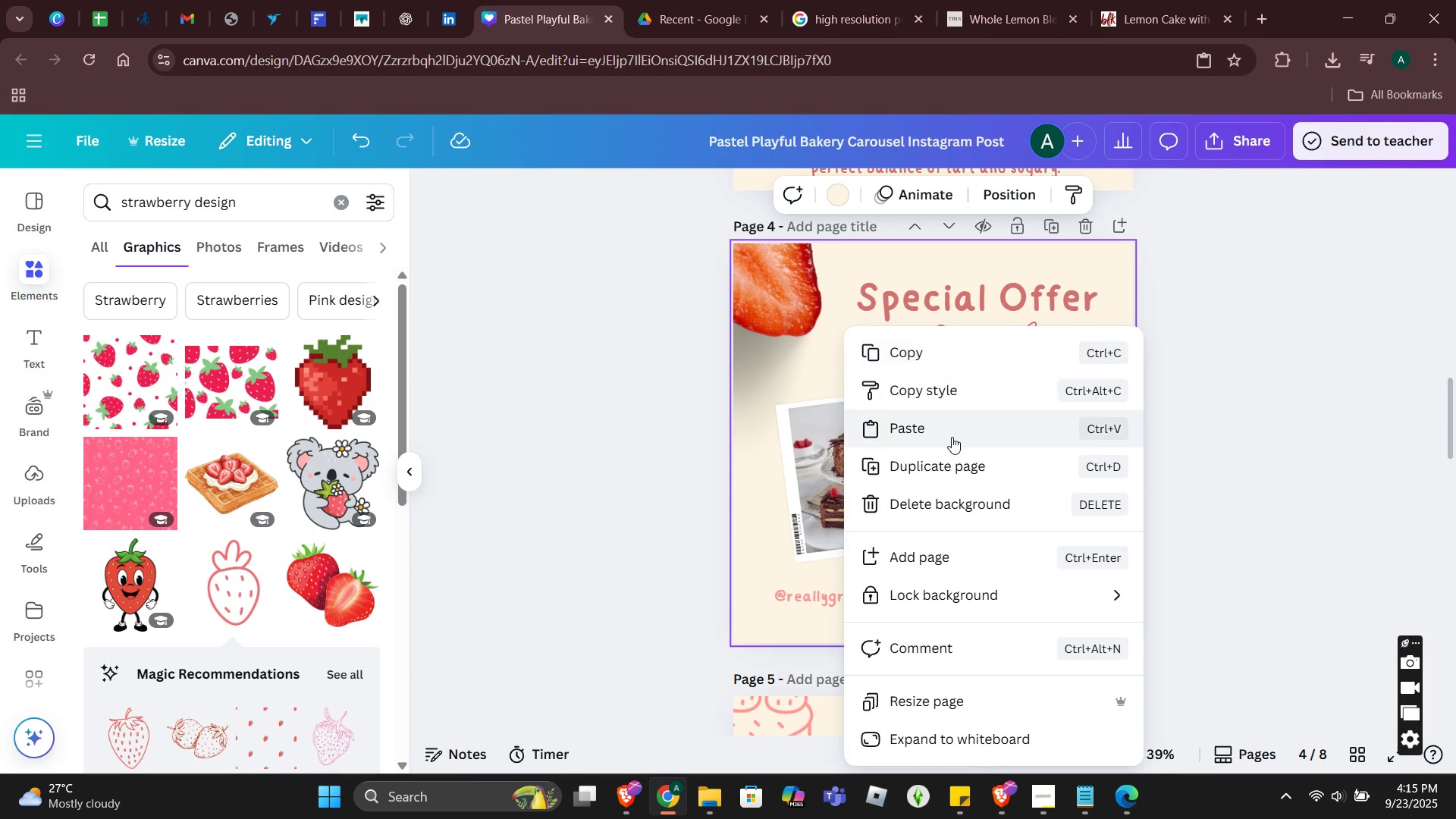 
left_click([952, 437])